 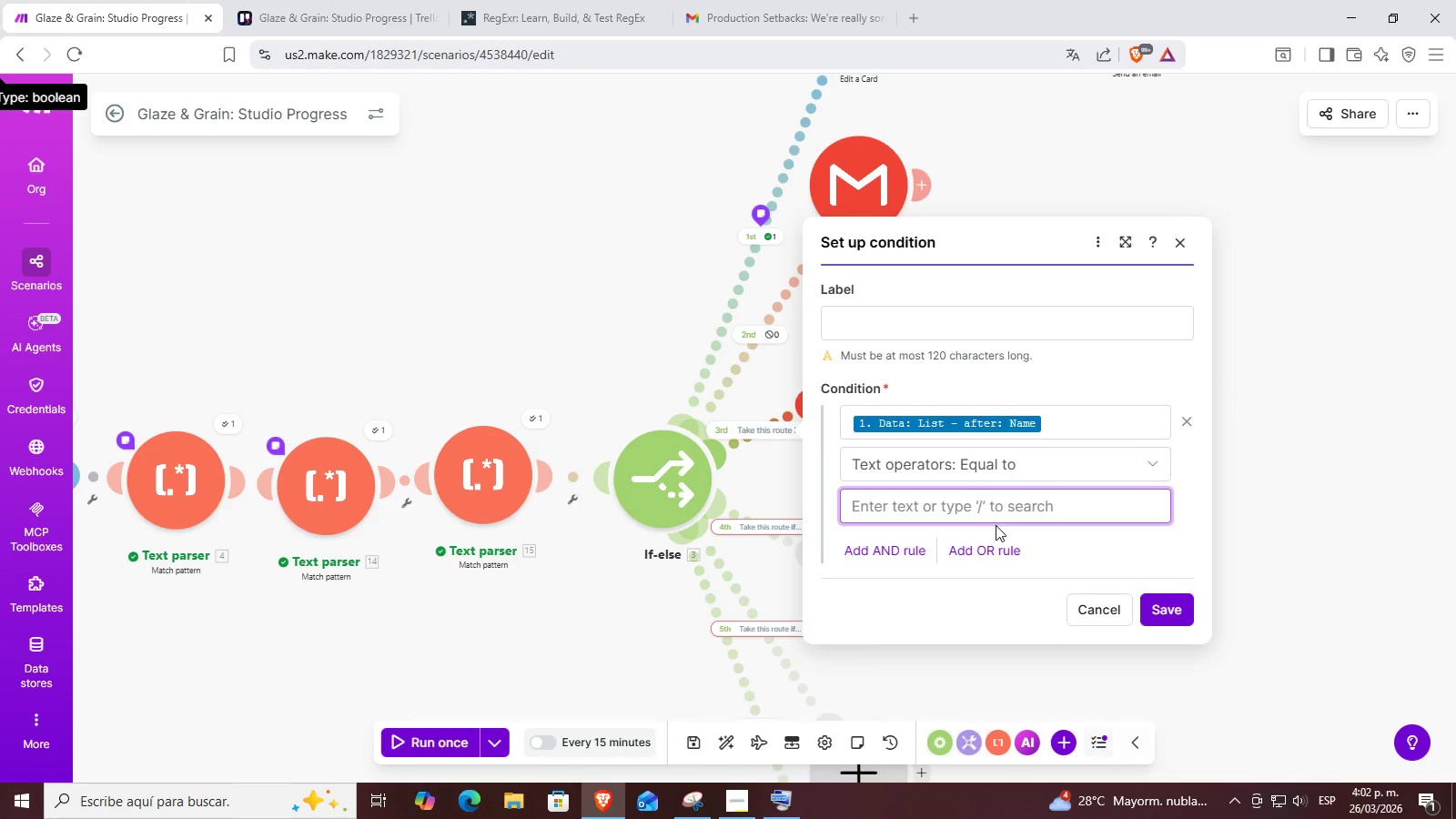 
key(Control+V)
 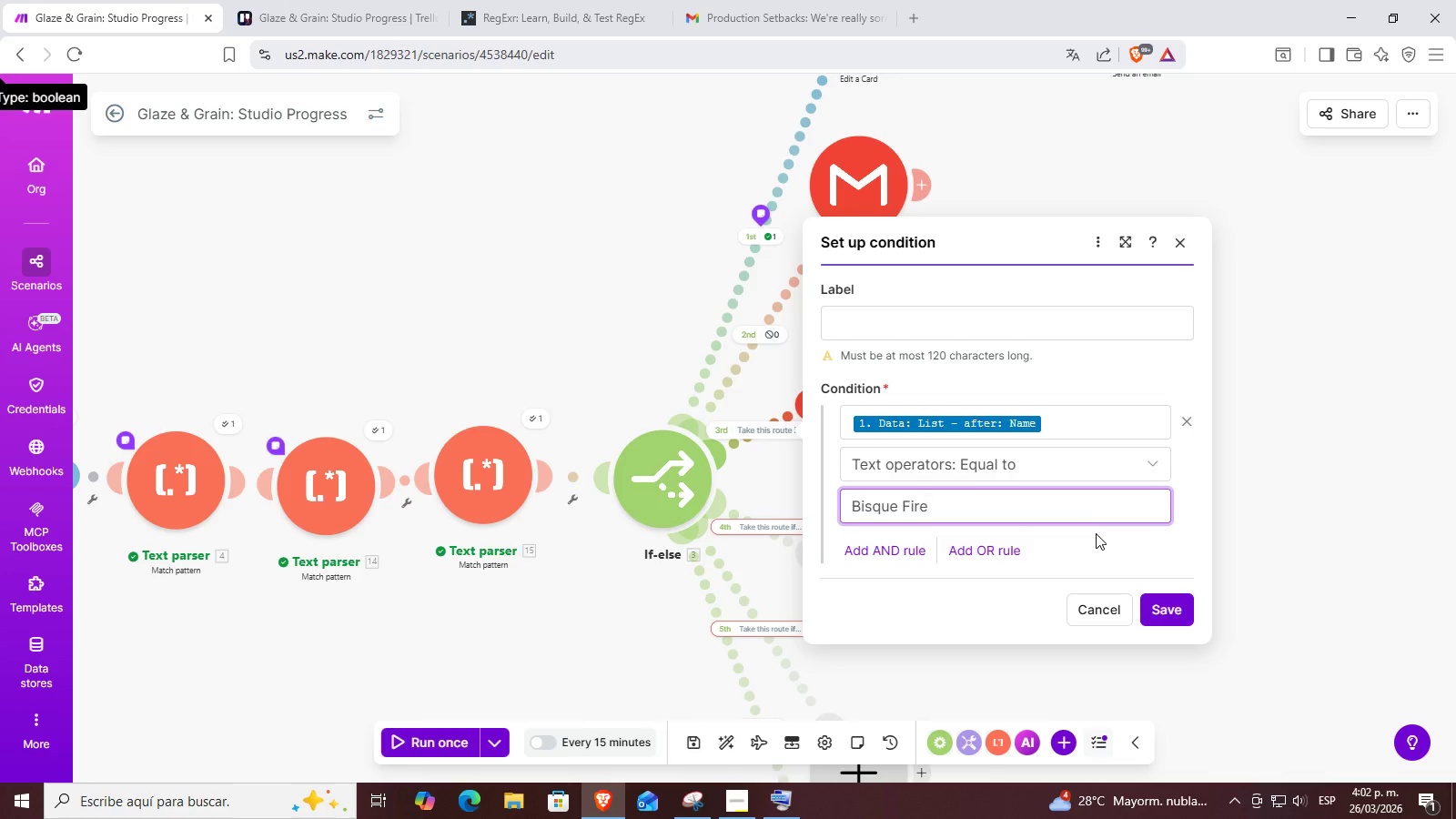 
left_click([1096, 533])
 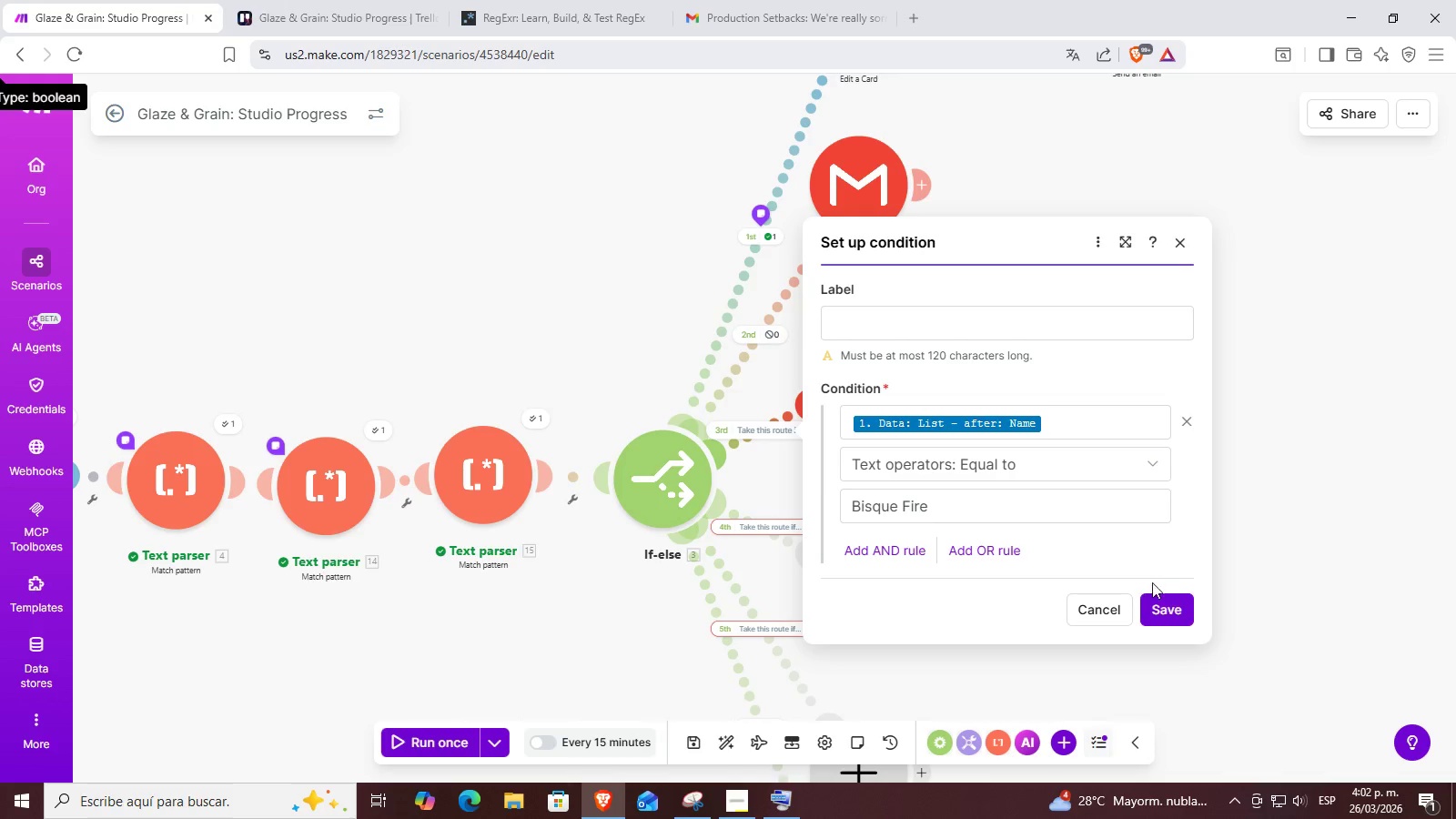 
left_click([1164, 599])
 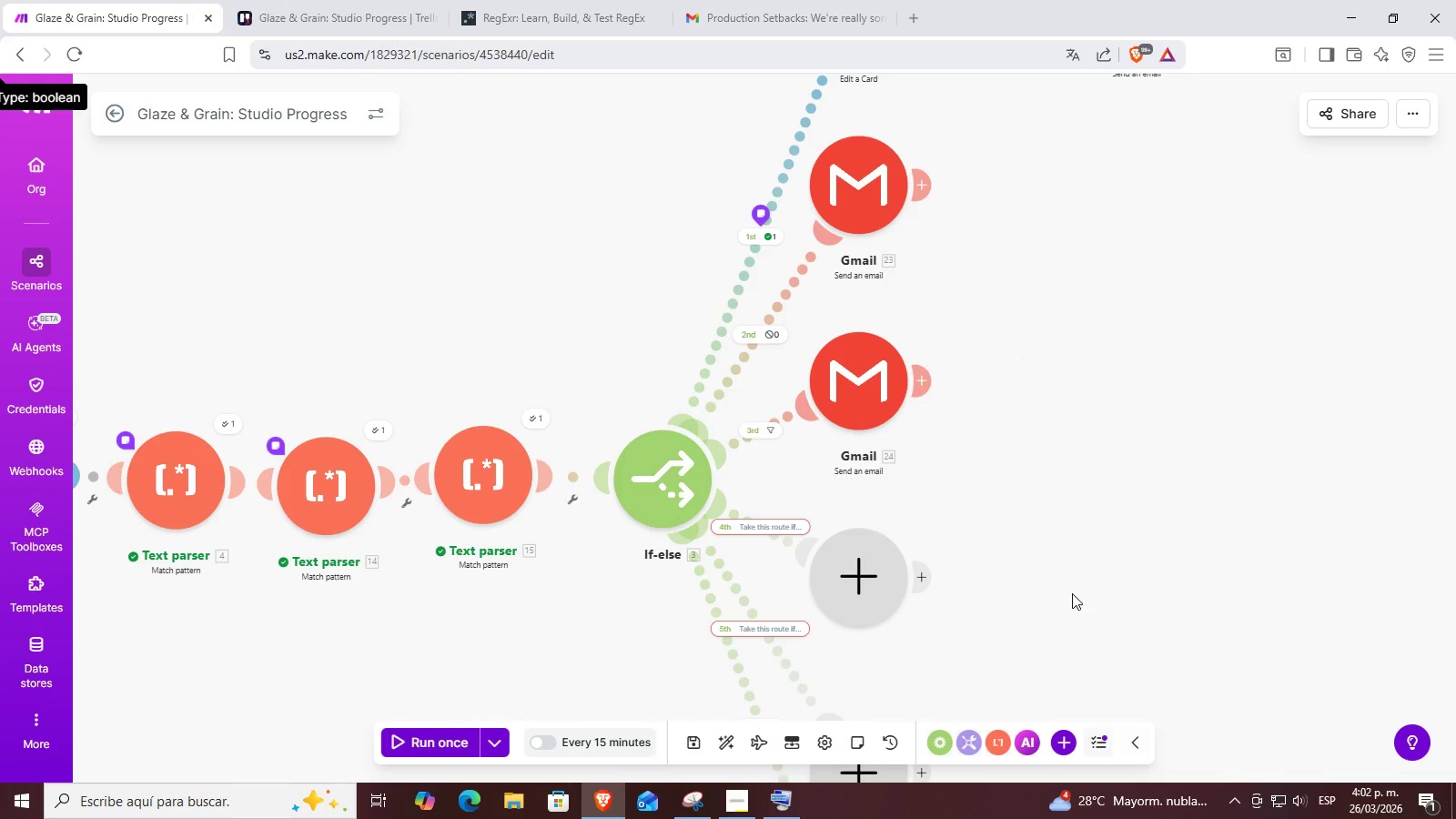 
left_click_drag(start_coordinate=[999, 501], to_coordinate=[1101, 489])
 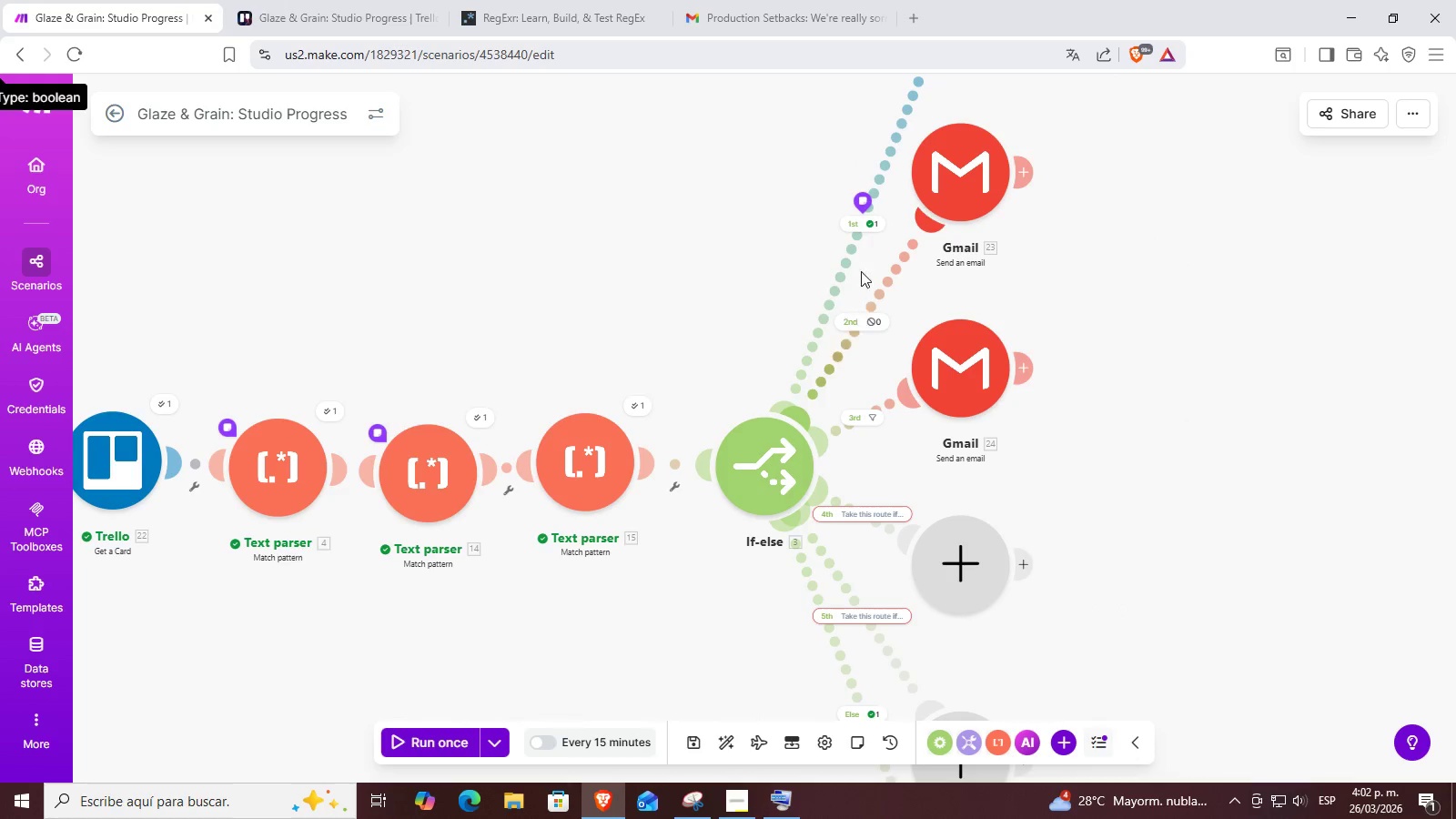 
left_click([875, 221])
 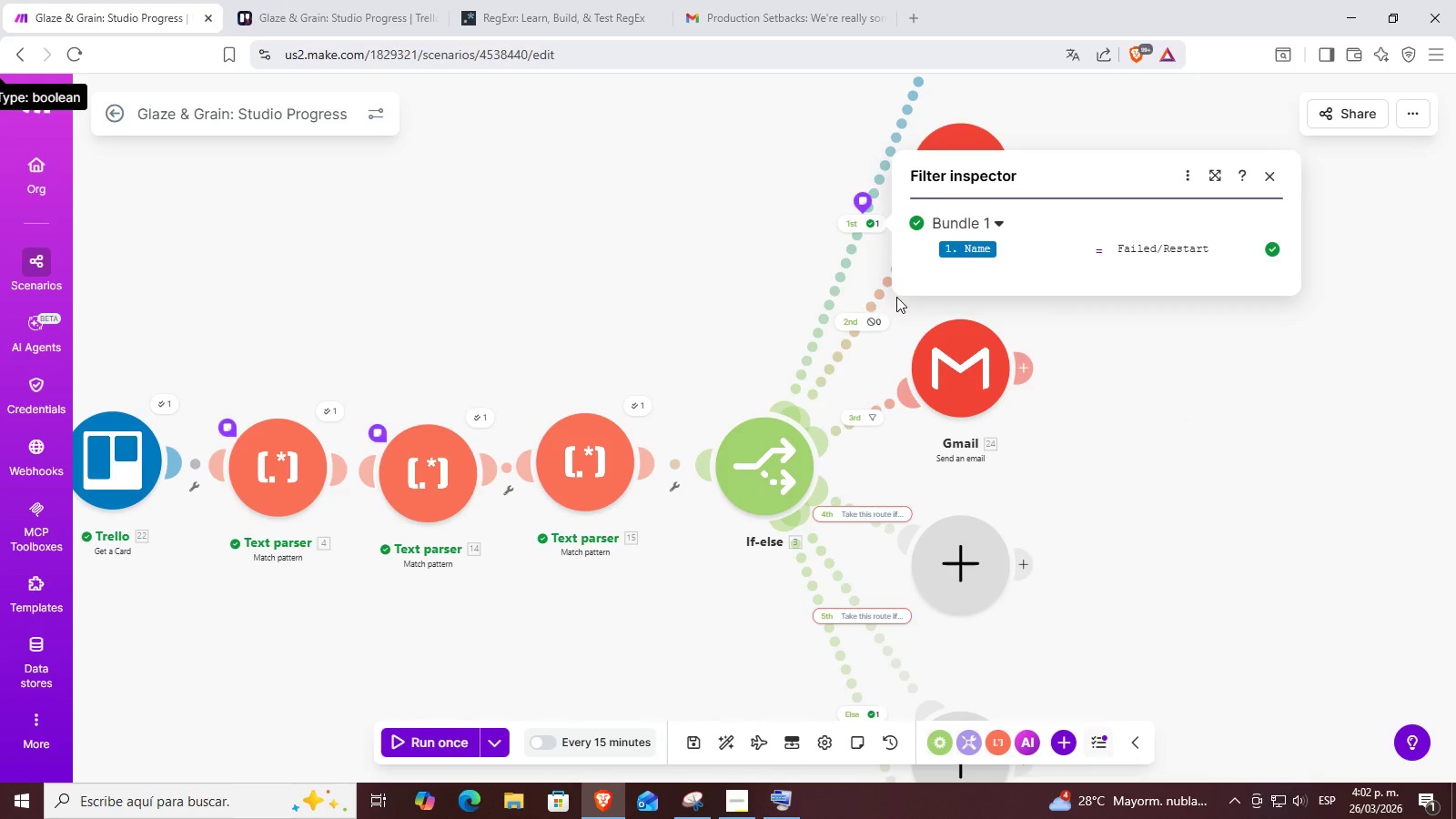 
left_click([862, 318])
 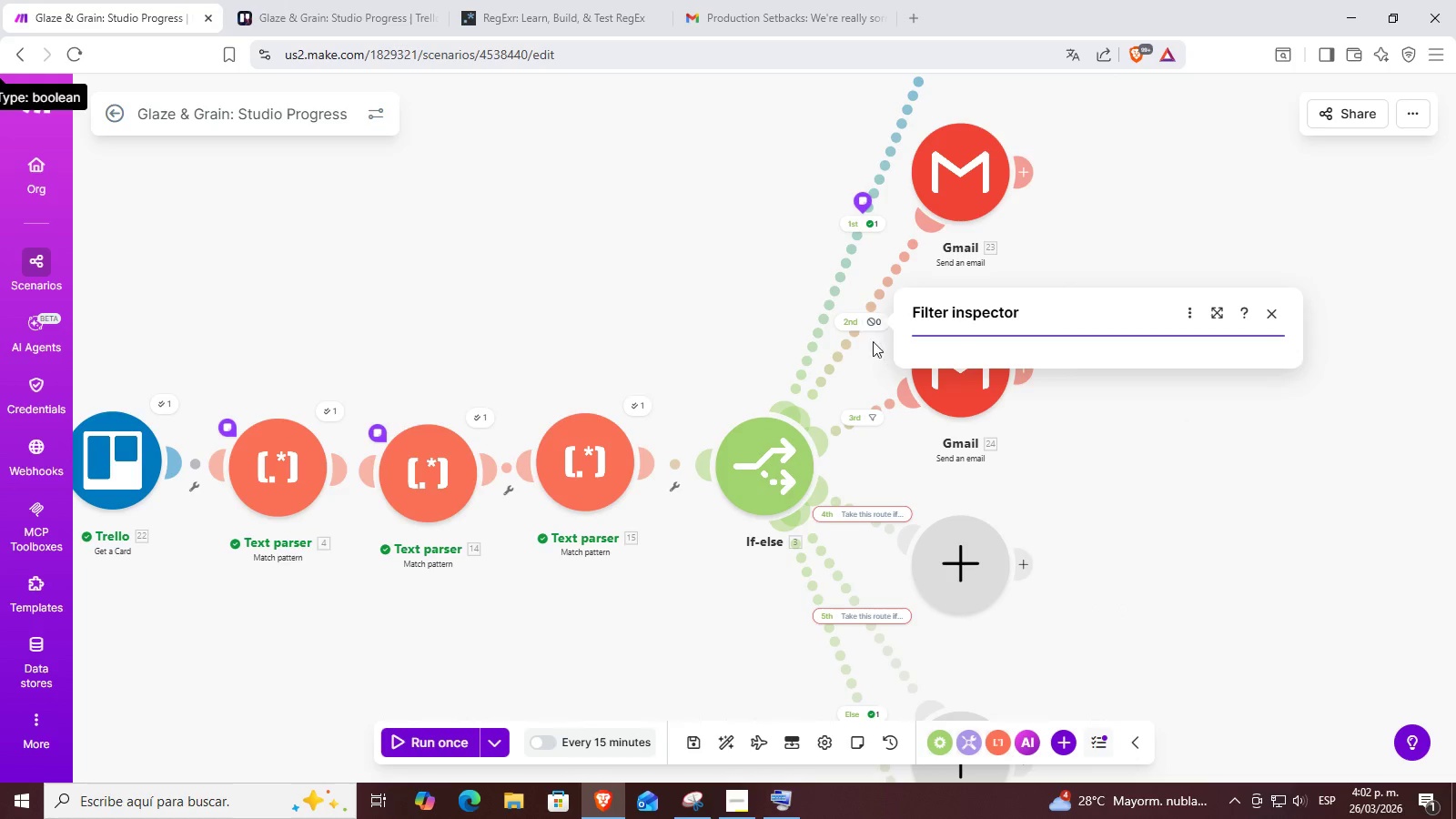 
double_click([862, 320])
 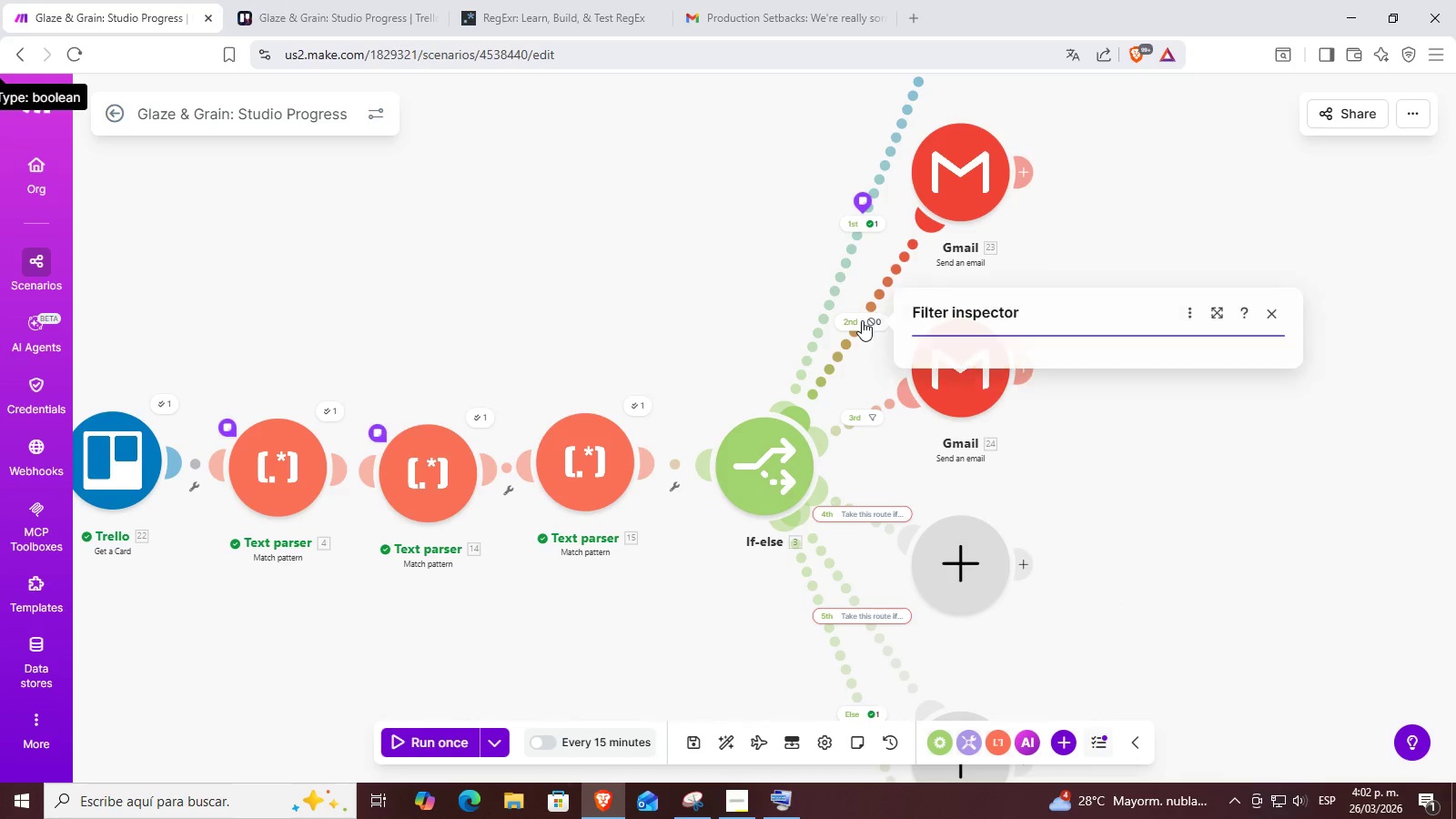 
triple_click([862, 320])
 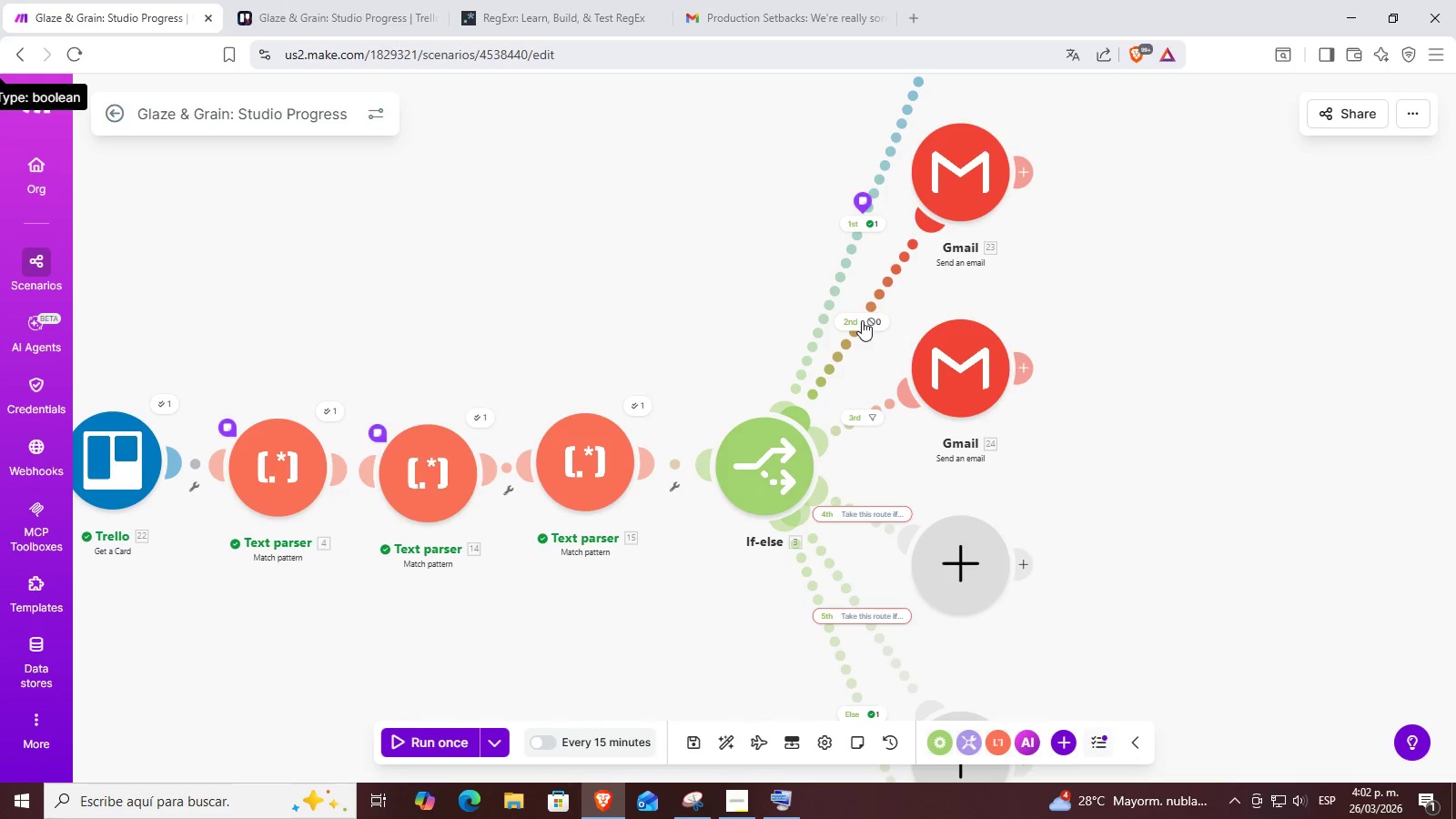 
left_click([862, 320])
 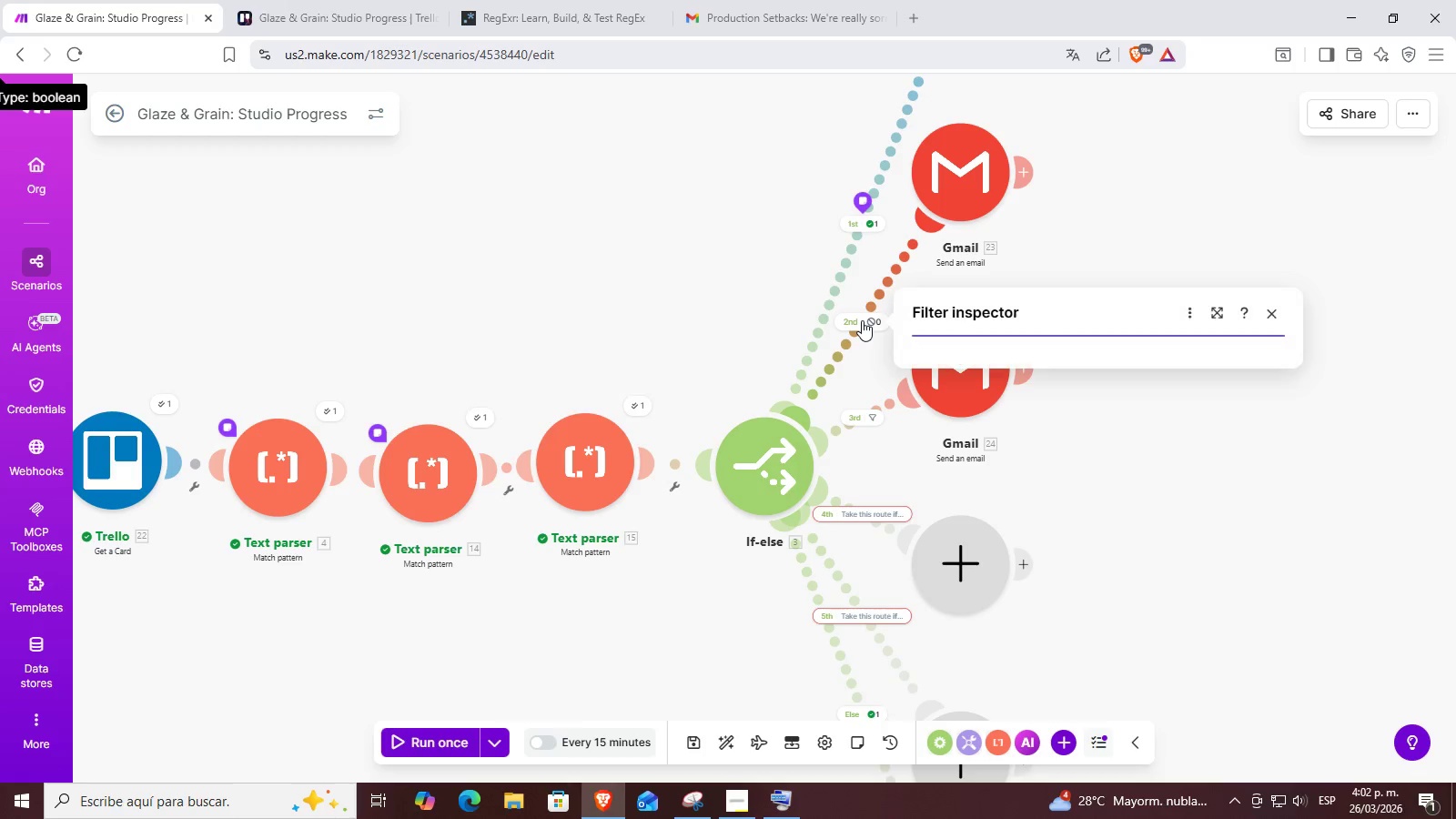 
right_click([862, 320])
 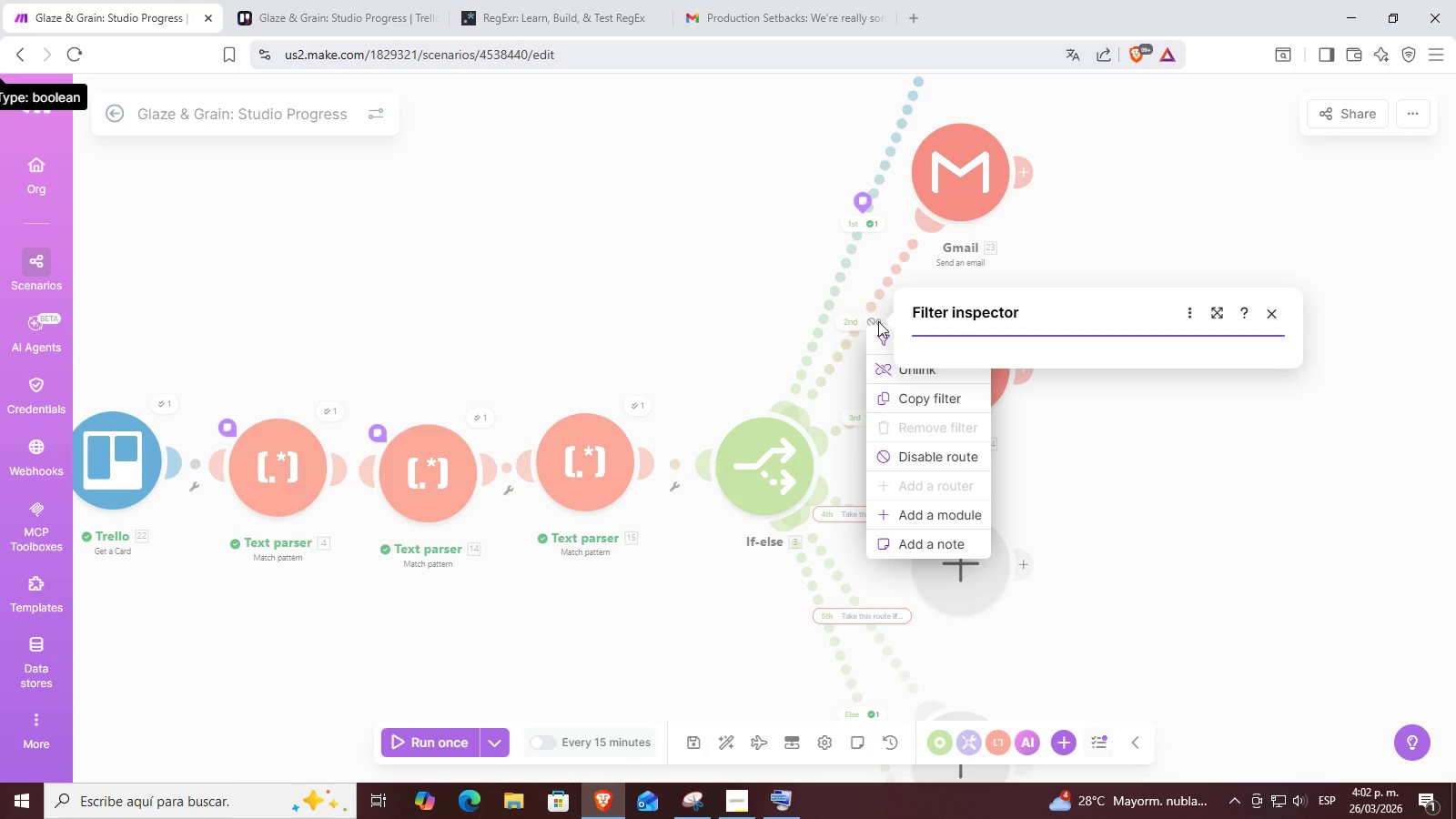 
left_click([875, 332])
 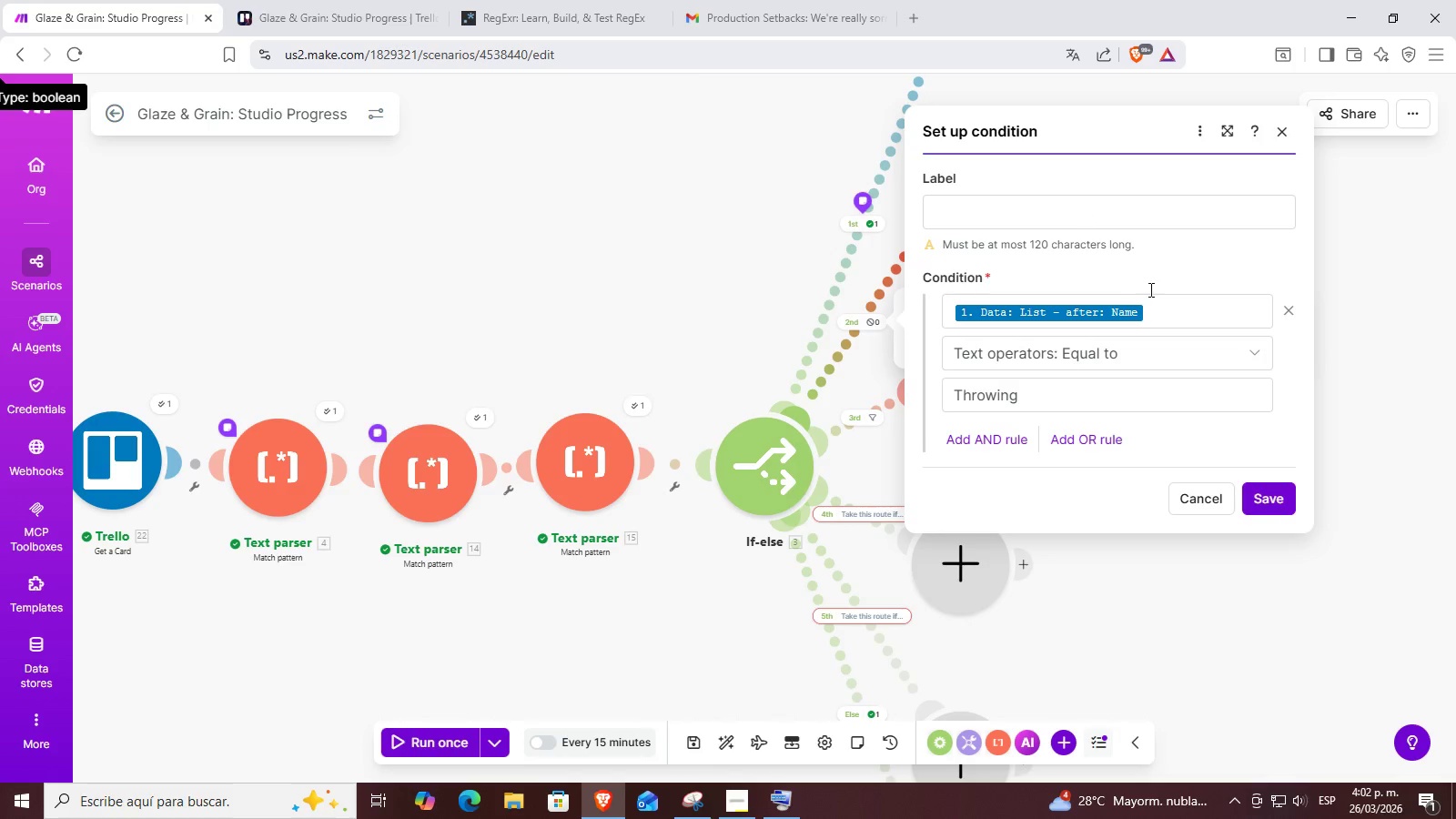 
left_click([1276, 502])
 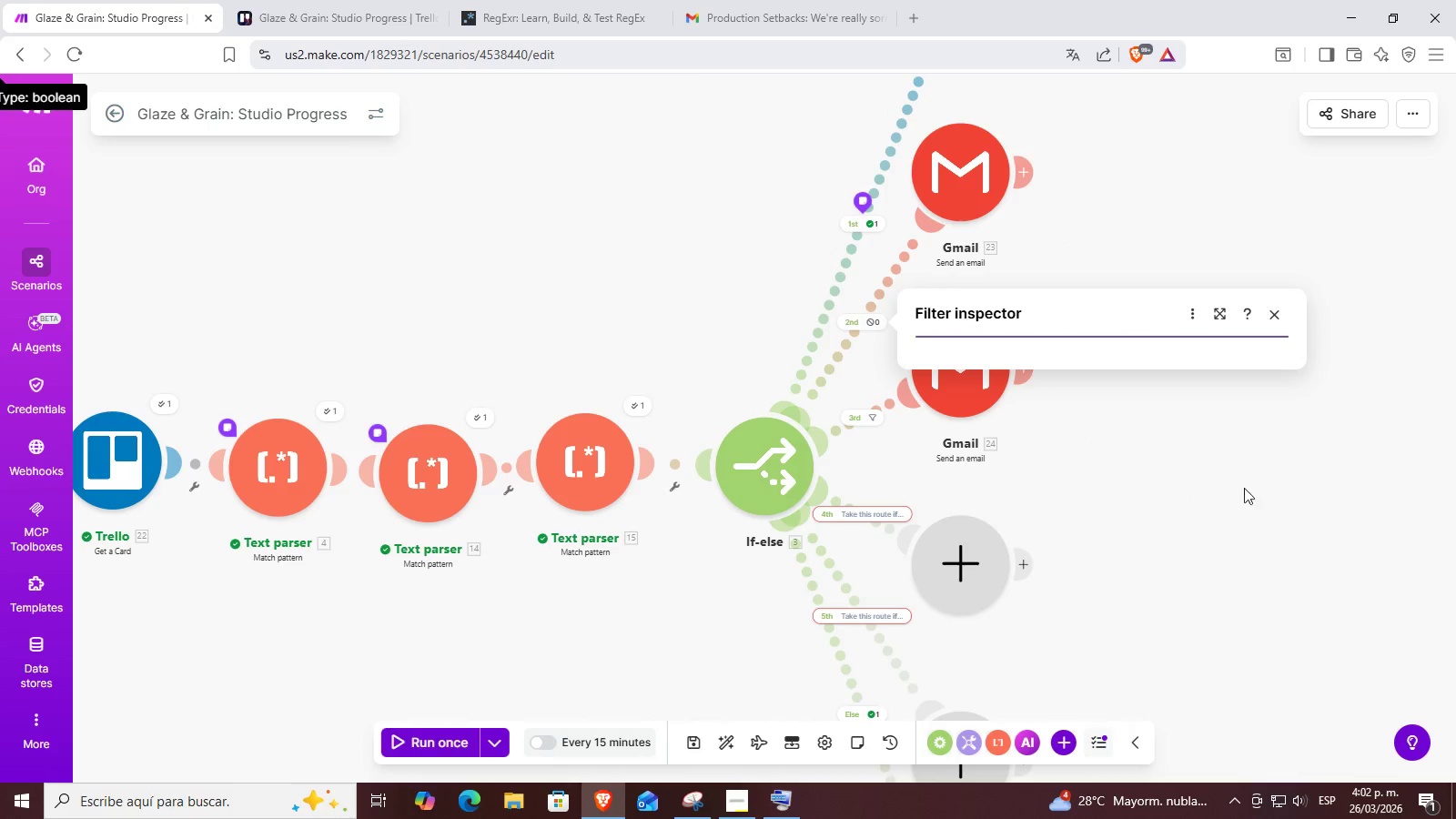 
left_click([1203, 473])
 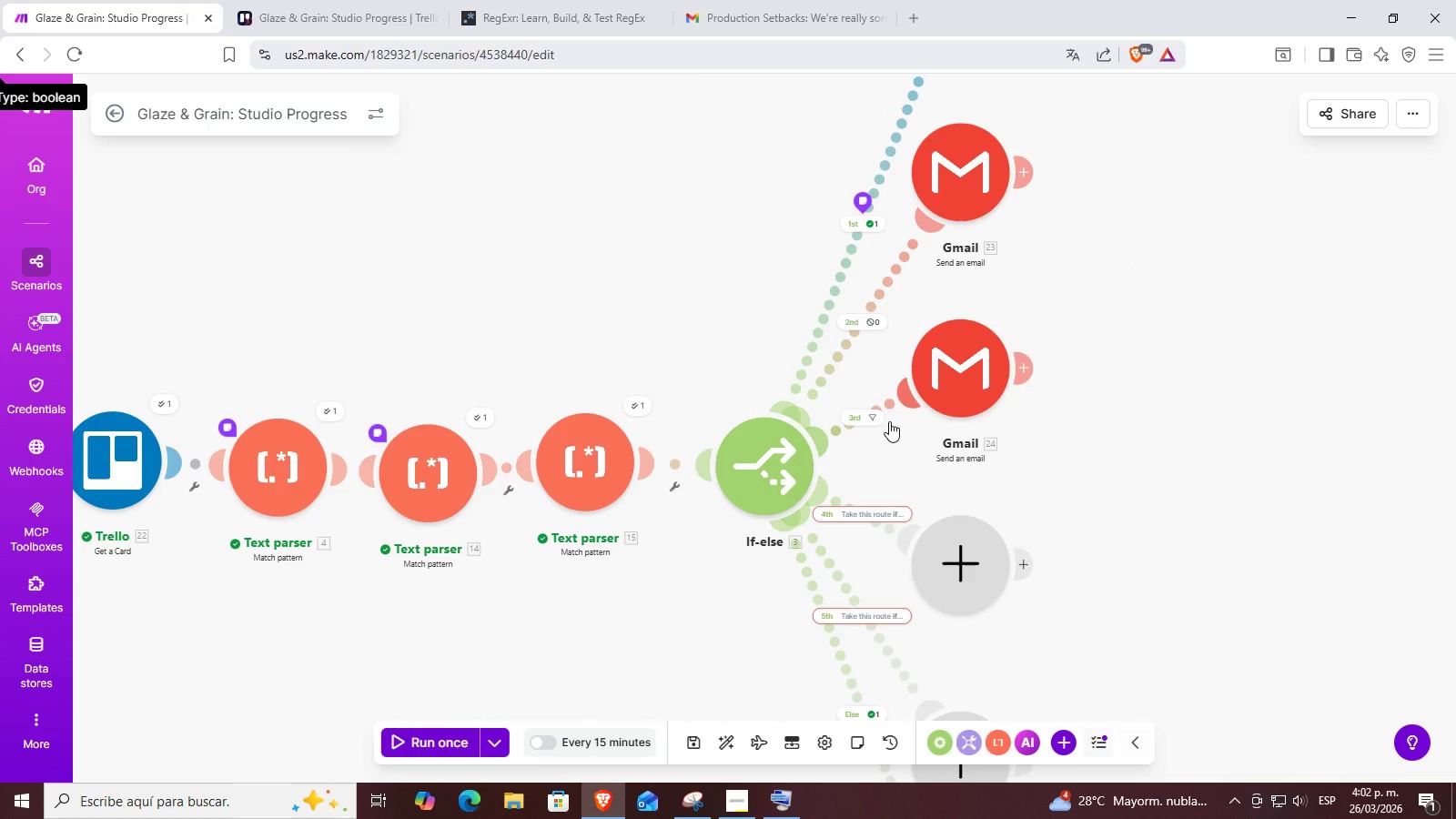 
left_click([875, 411])
 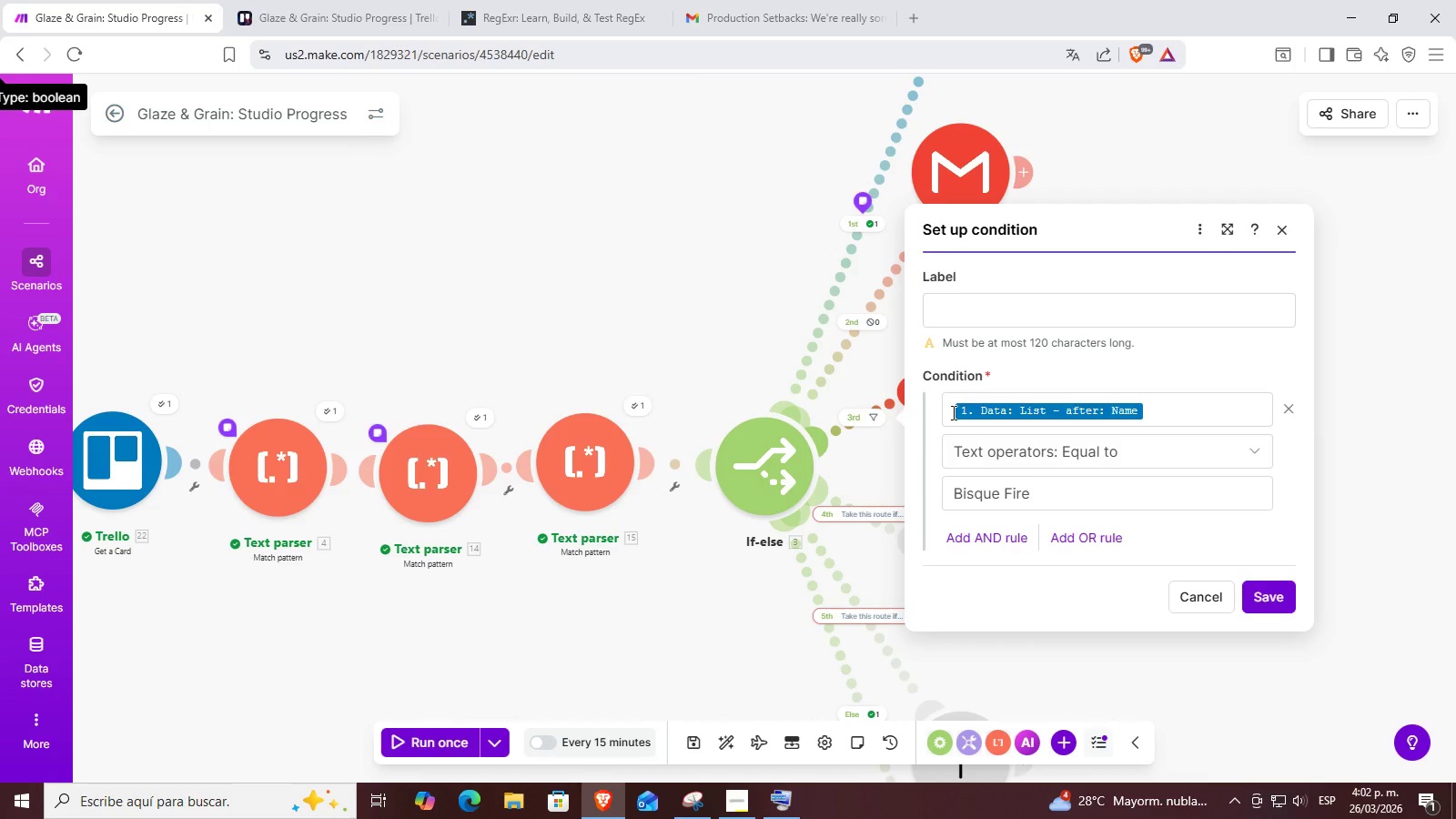 
left_click([1407, 406])
 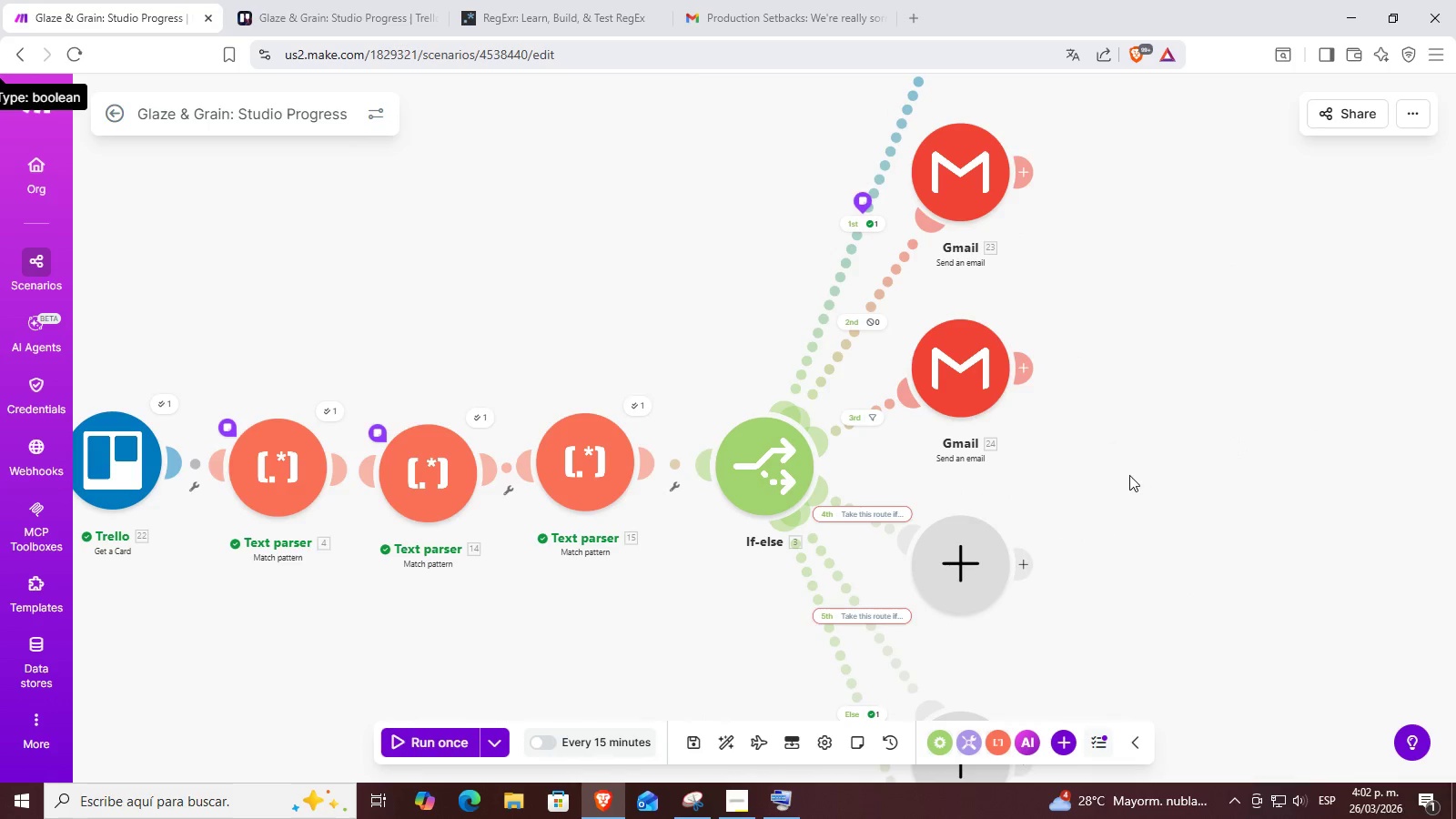 
left_click_drag(start_coordinate=[1107, 469], to_coordinate=[1060, 420])
 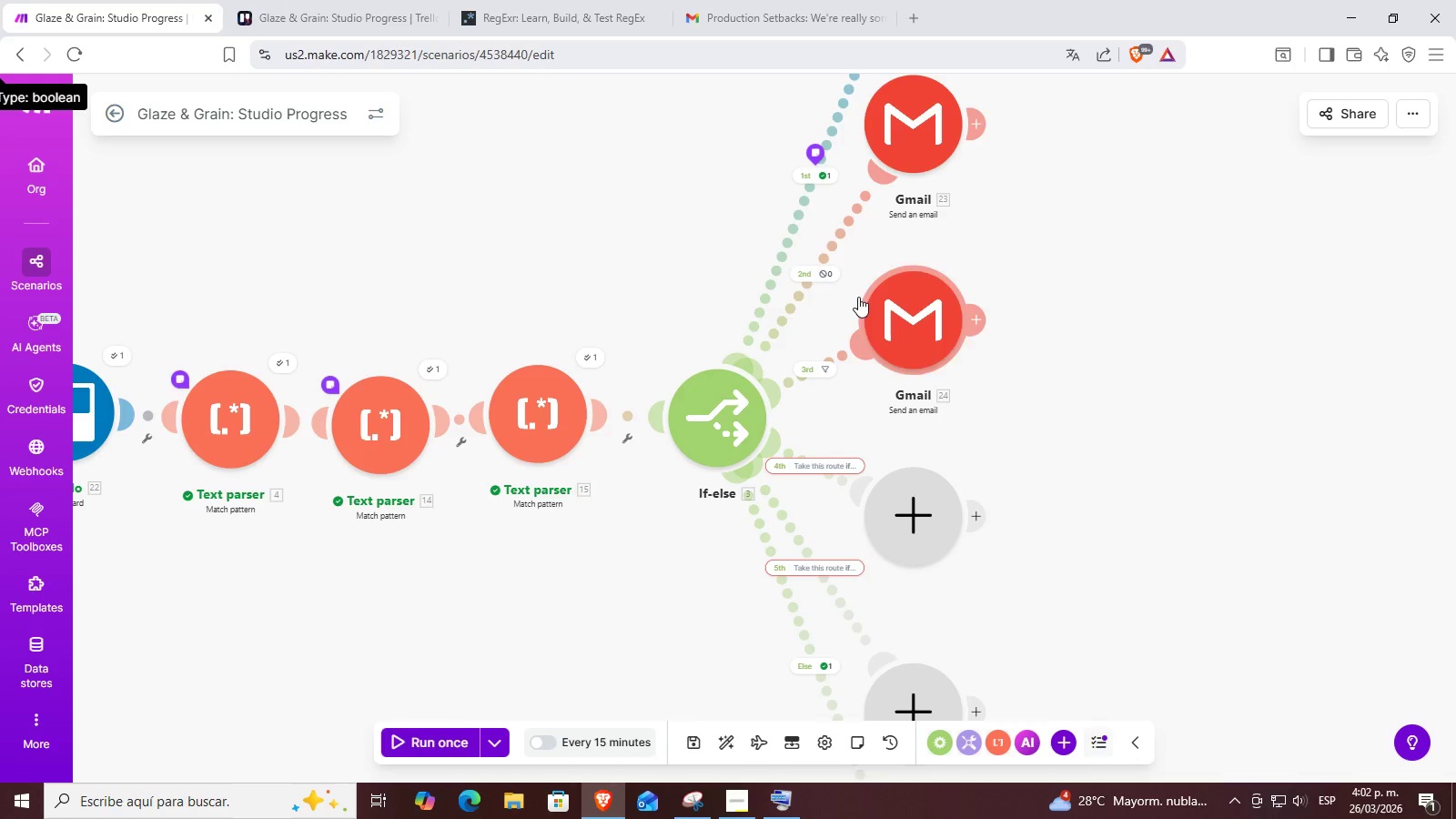 
left_click_drag(start_coordinate=[1077, 498], to_coordinate=[1017, 455])
 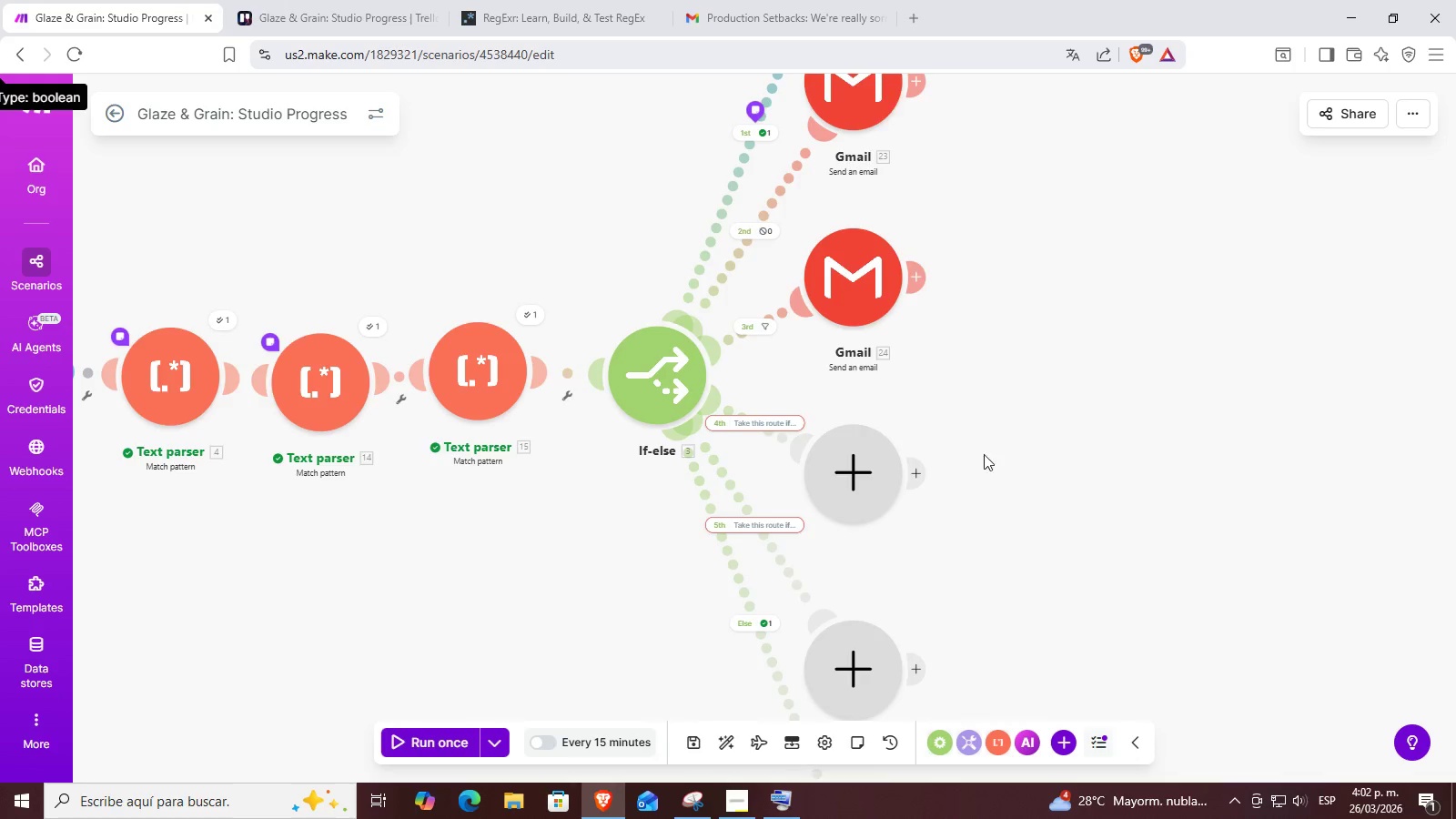 
scroll: coordinate [870, 416], scroll_direction: up, amount: 2.0
 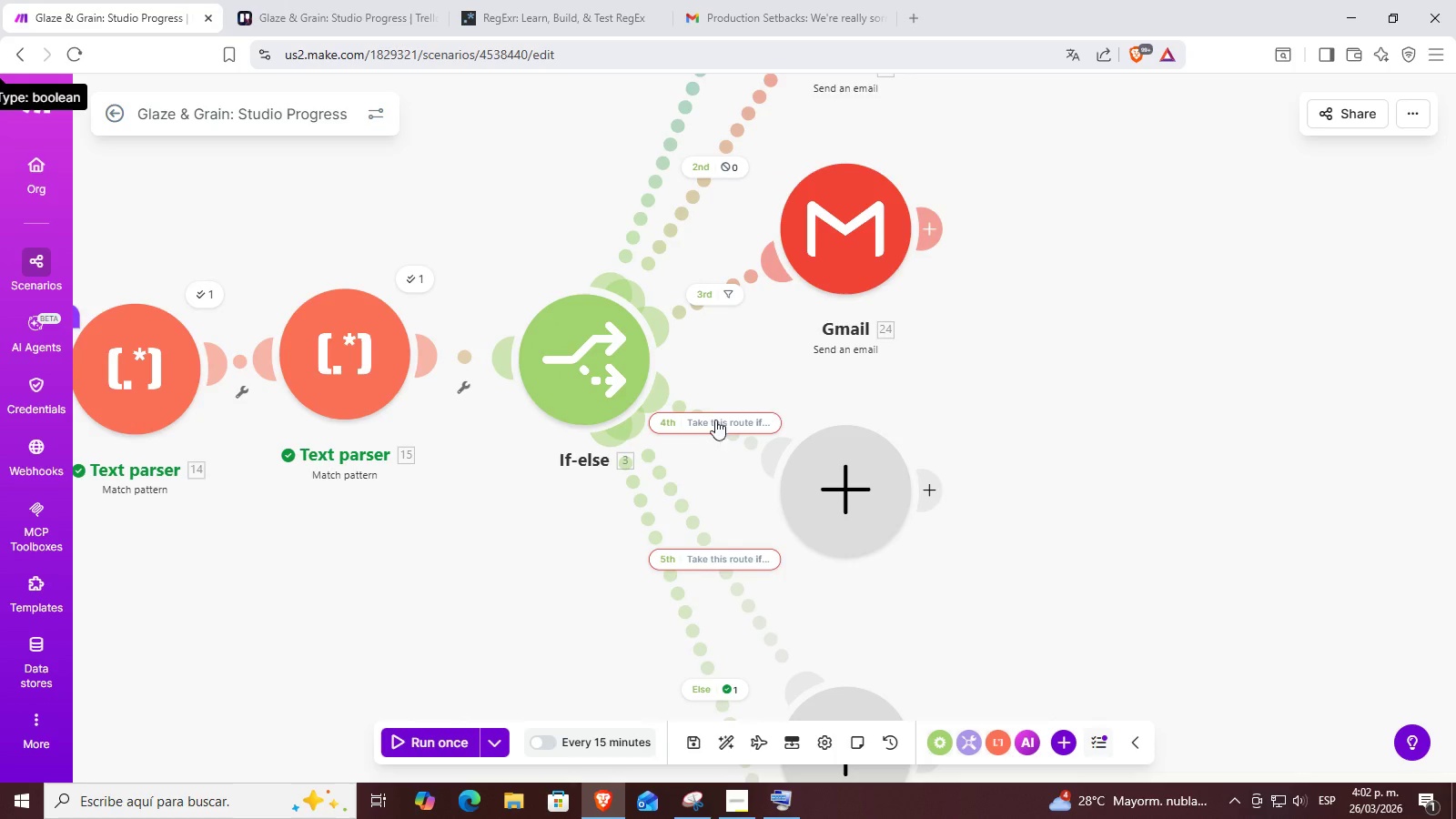 
left_click([710, 427])
 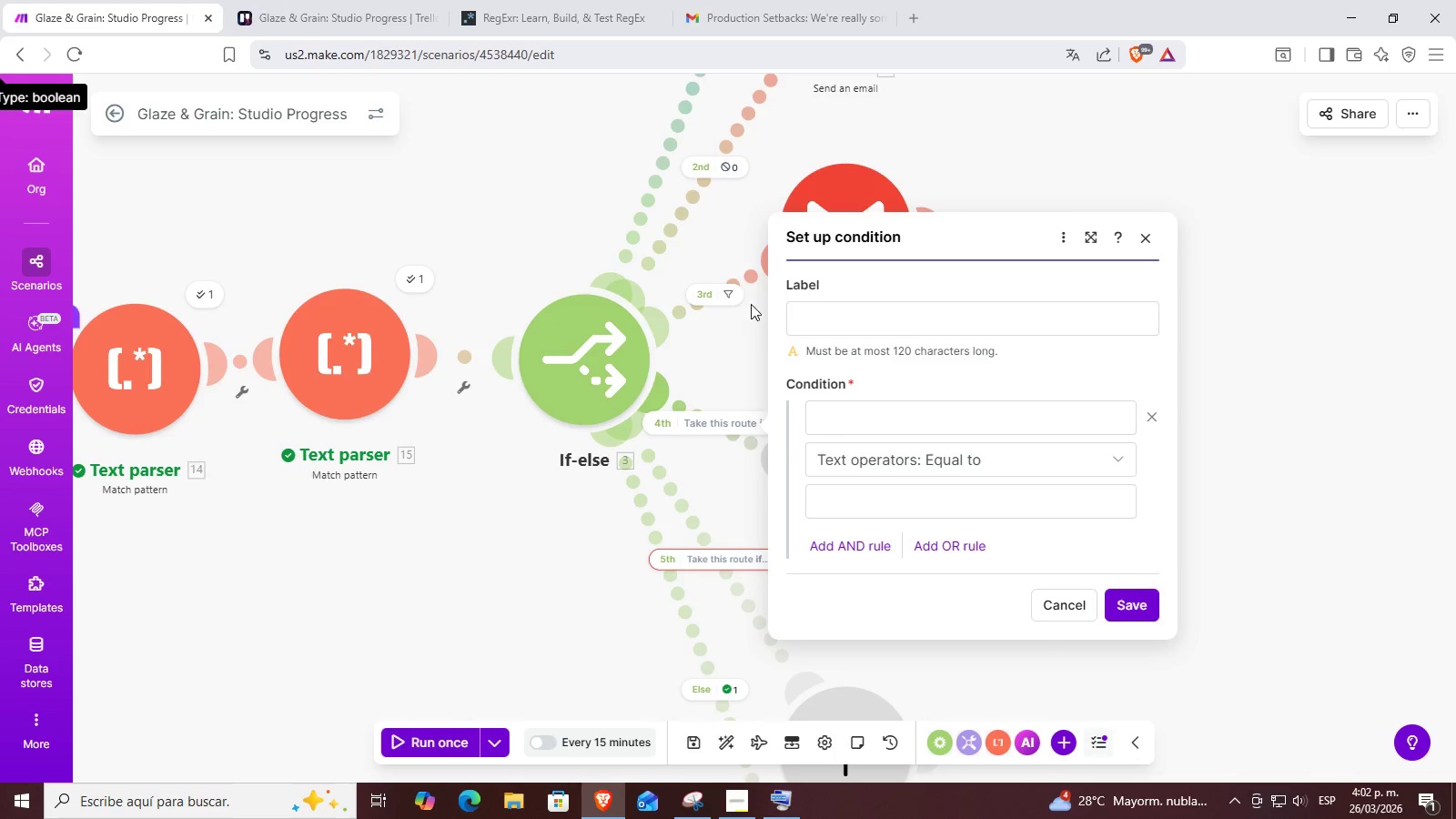 
left_click([701, 298])
 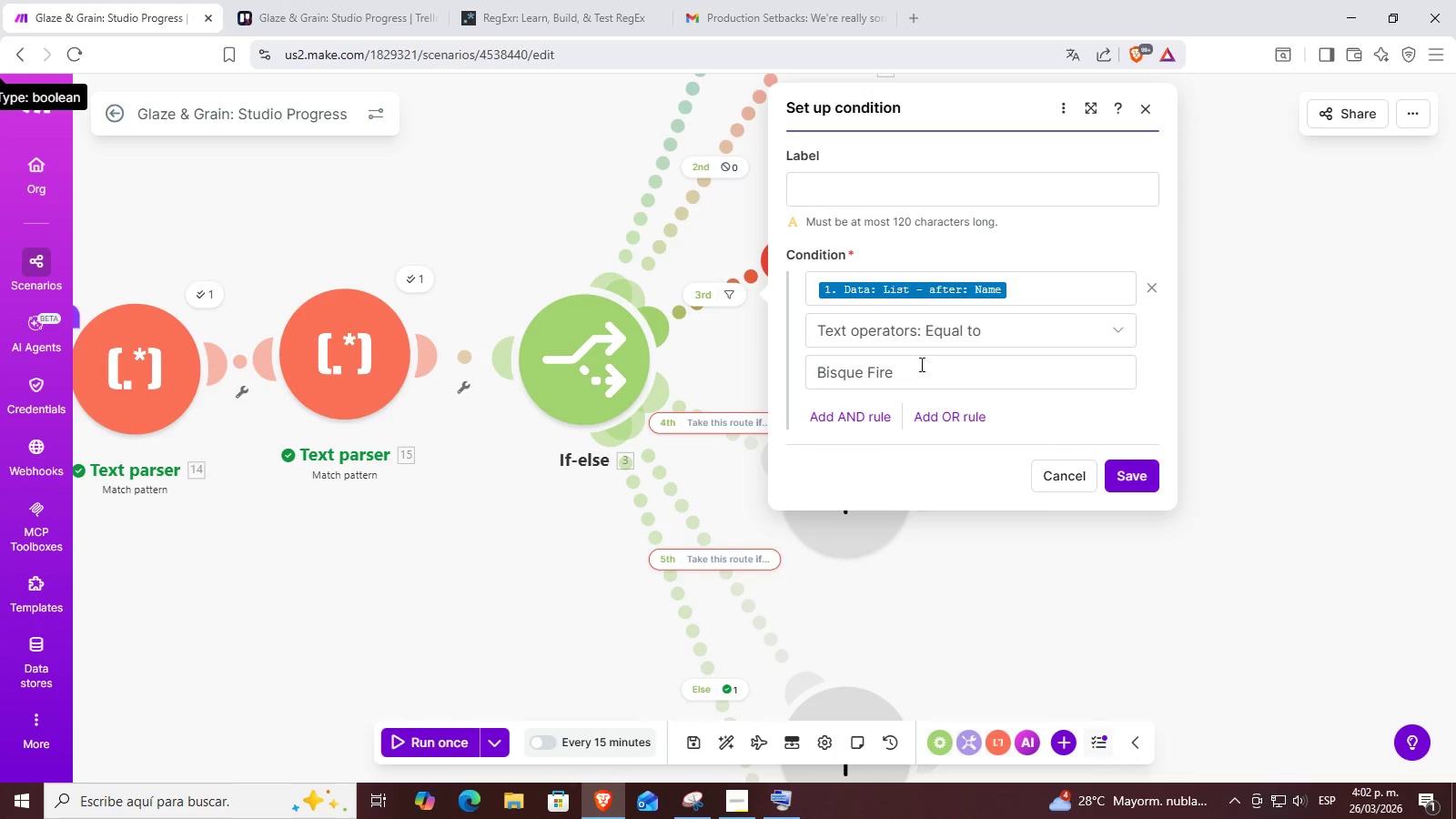 
left_click([1138, 488])
 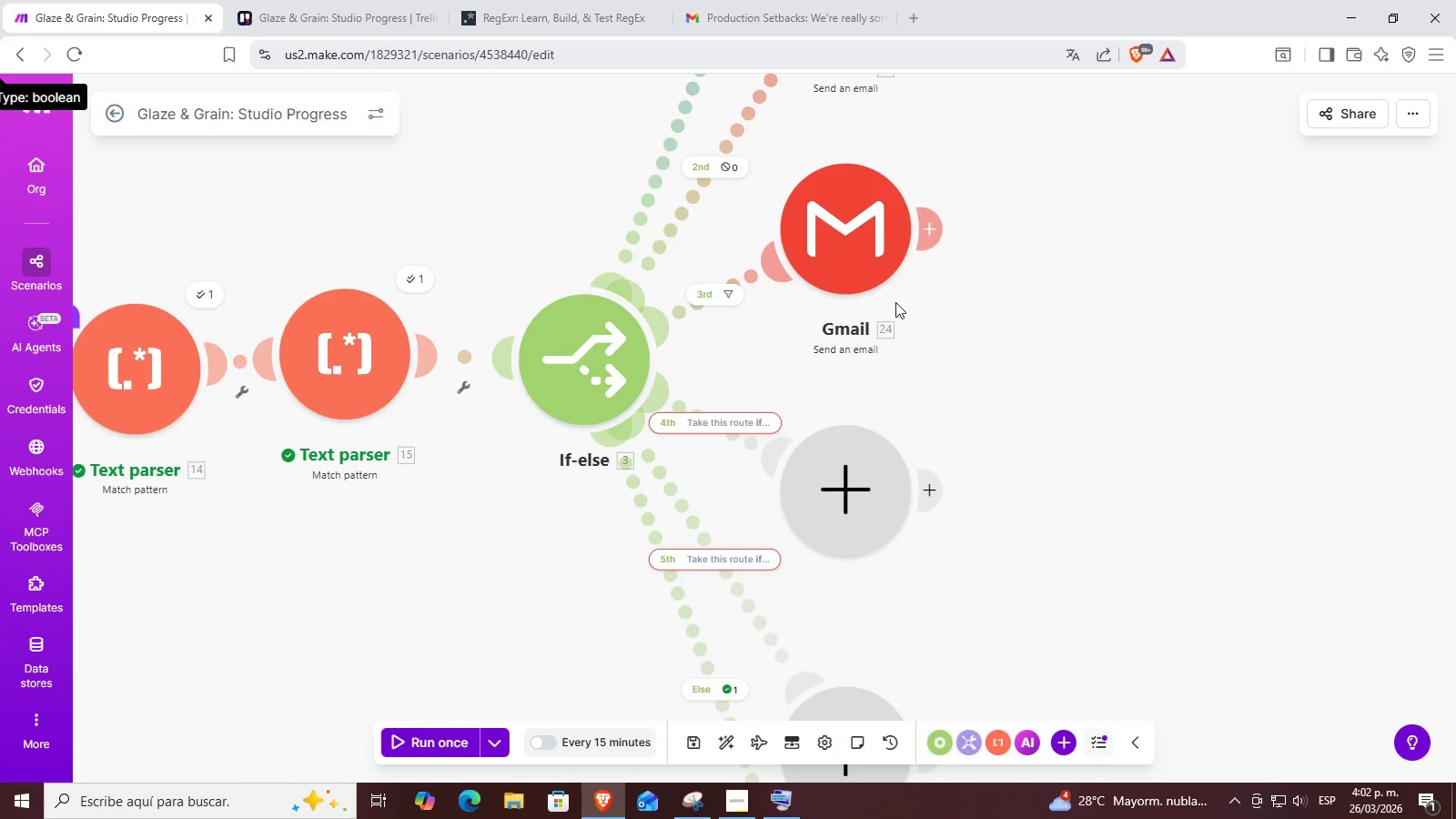 
left_click_drag(start_coordinate=[999, 334], to_coordinate=[997, 450])
 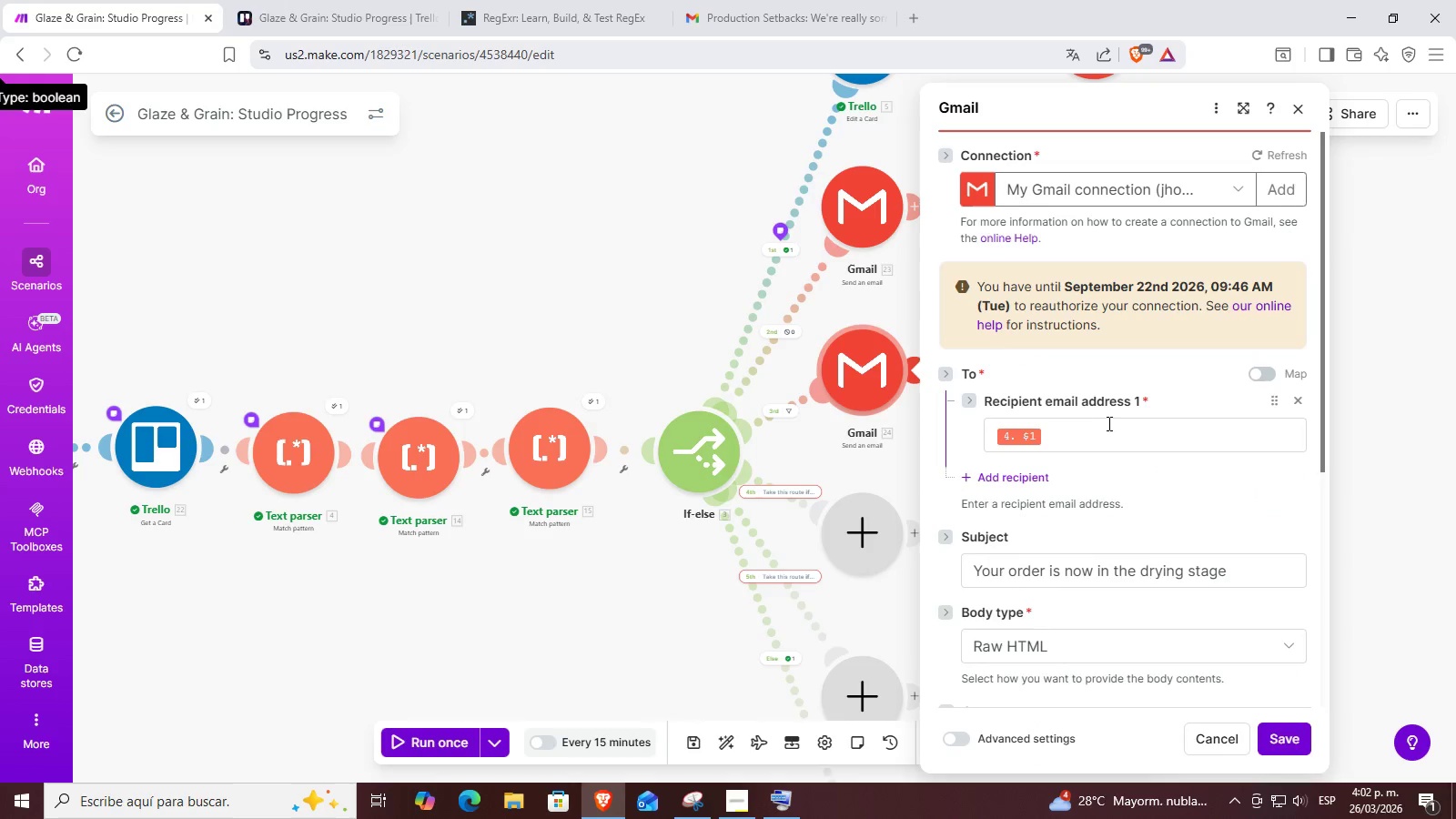 
scroll: coordinate [1101, 418], scroll_direction: down, amount: 5.0
 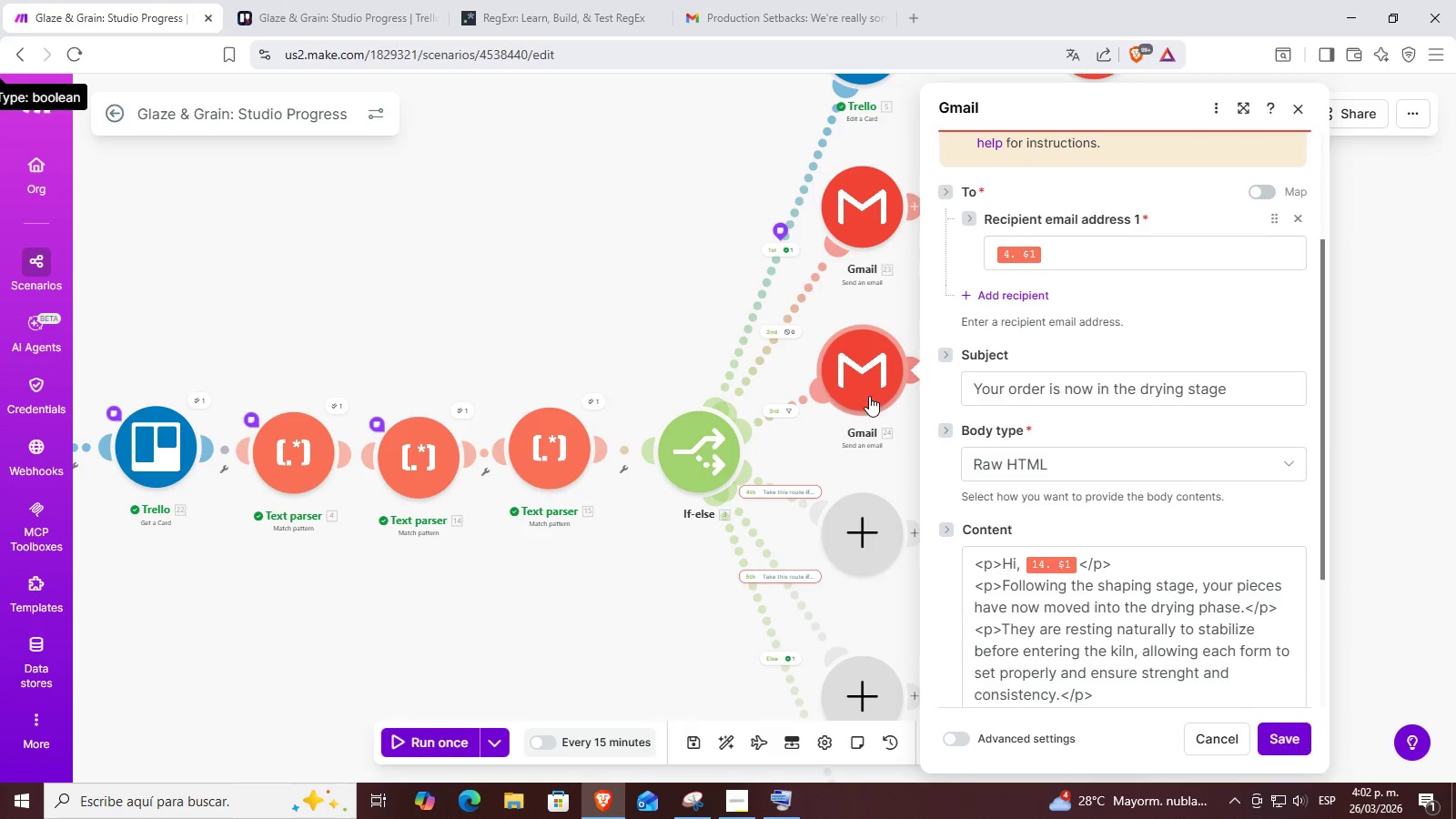 
left_click([784, 406])
 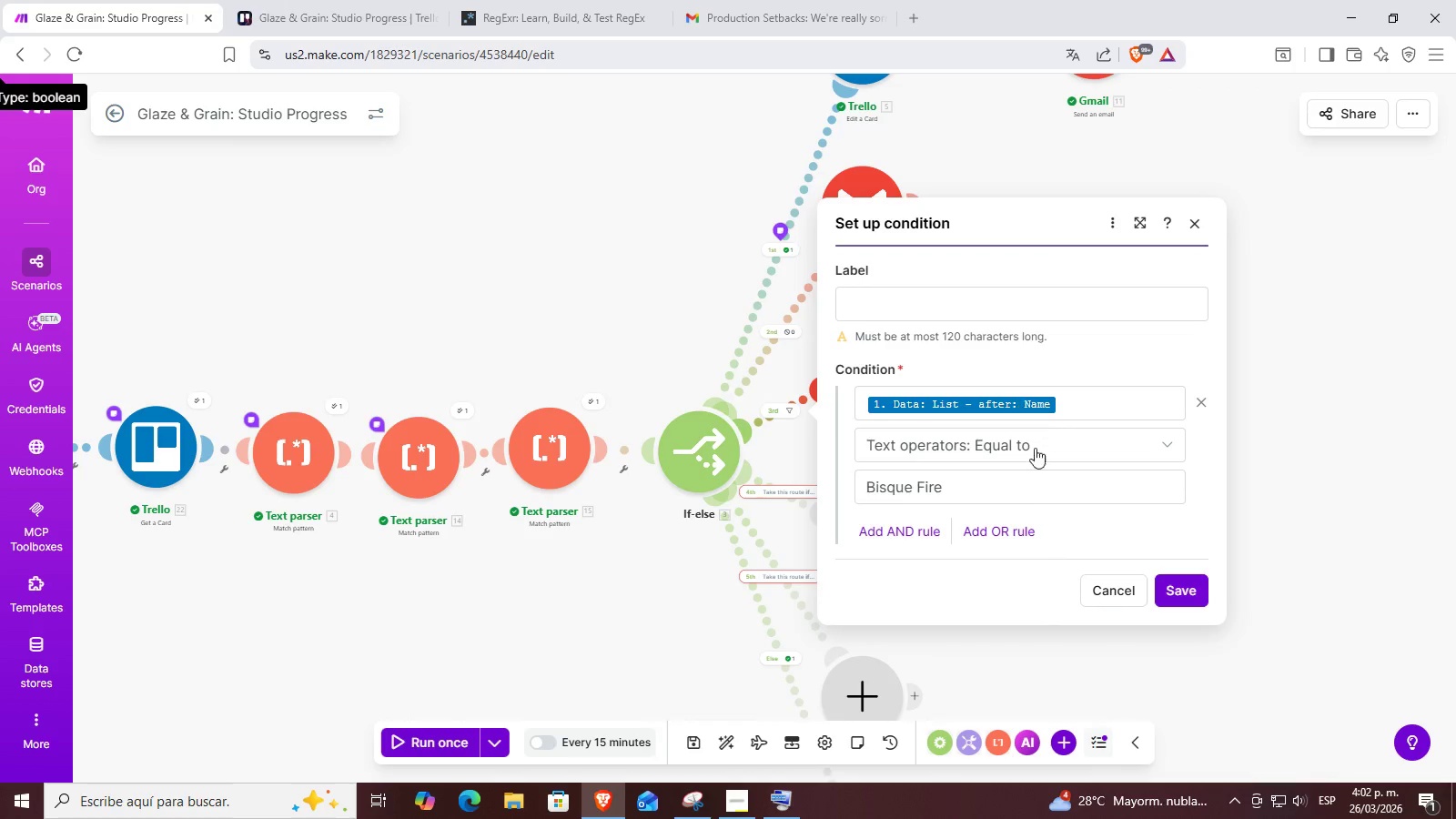 
left_click_drag(start_coordinate=[1026, 493], to_coordinate=[802, 484])
 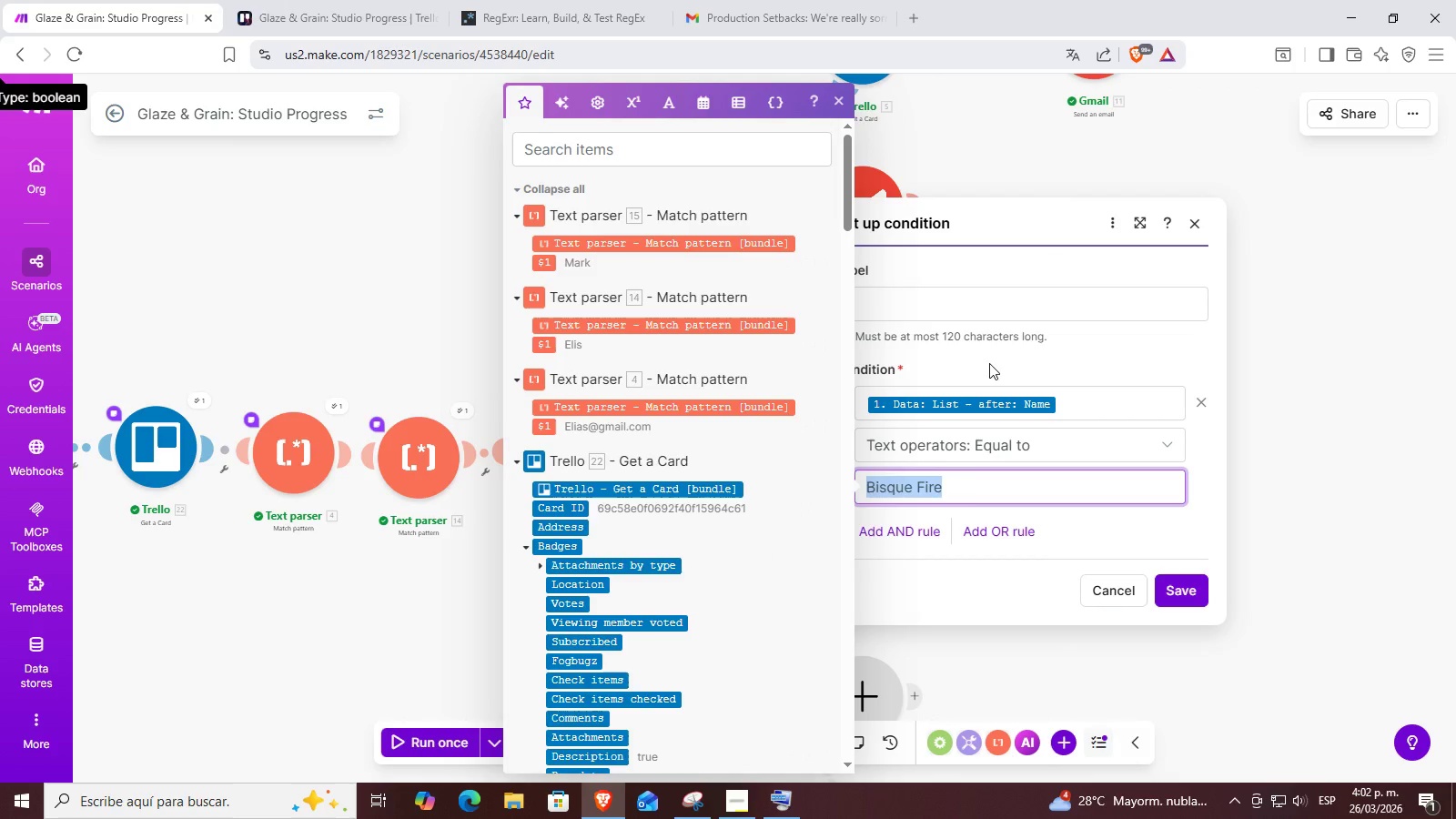 
key(Backspace)
type(Drying)
 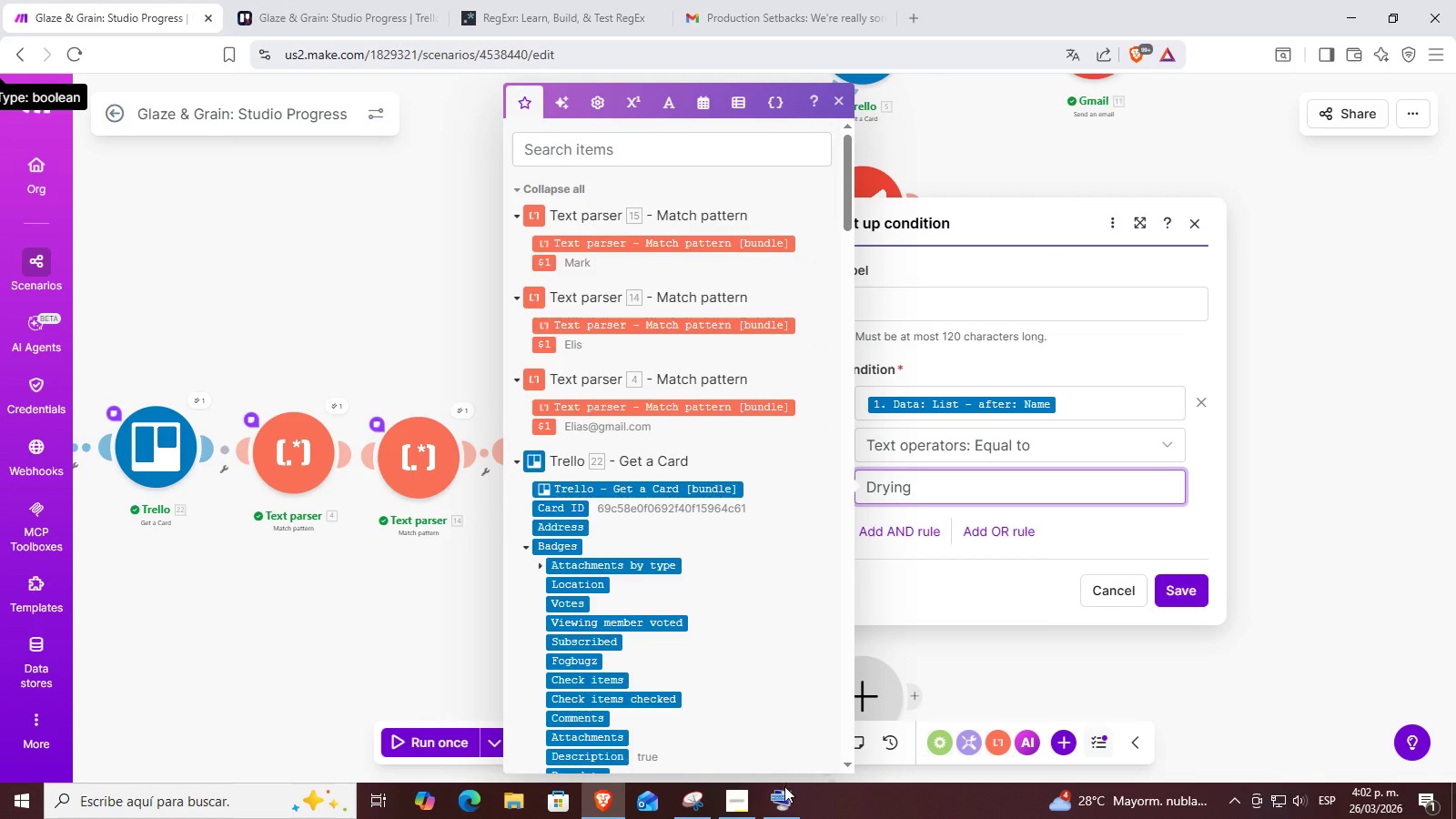 
left_click_drag(start_coordinate=[741, 806], to_coordinate=[736, 803])